 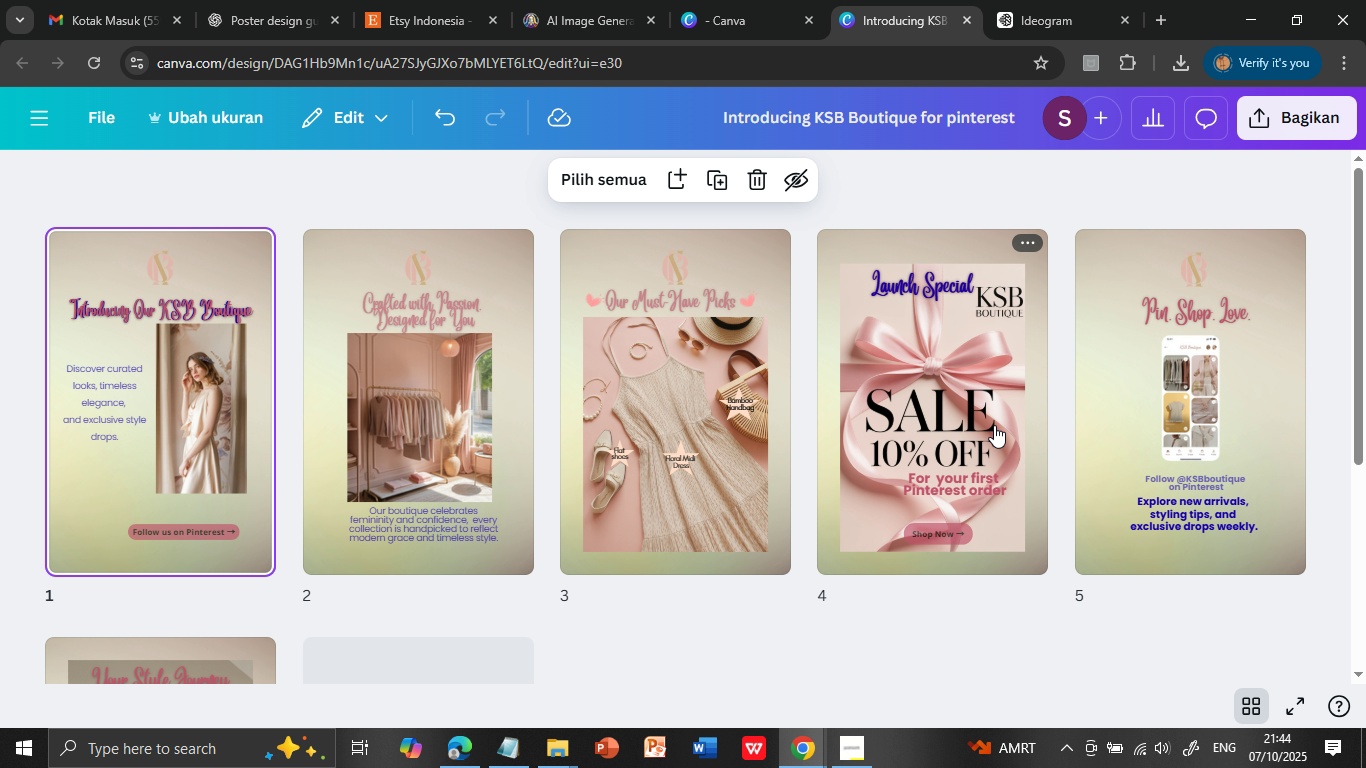 
scroll: coordinate [809, 551], scroll_direction: down, amount: 3.0
 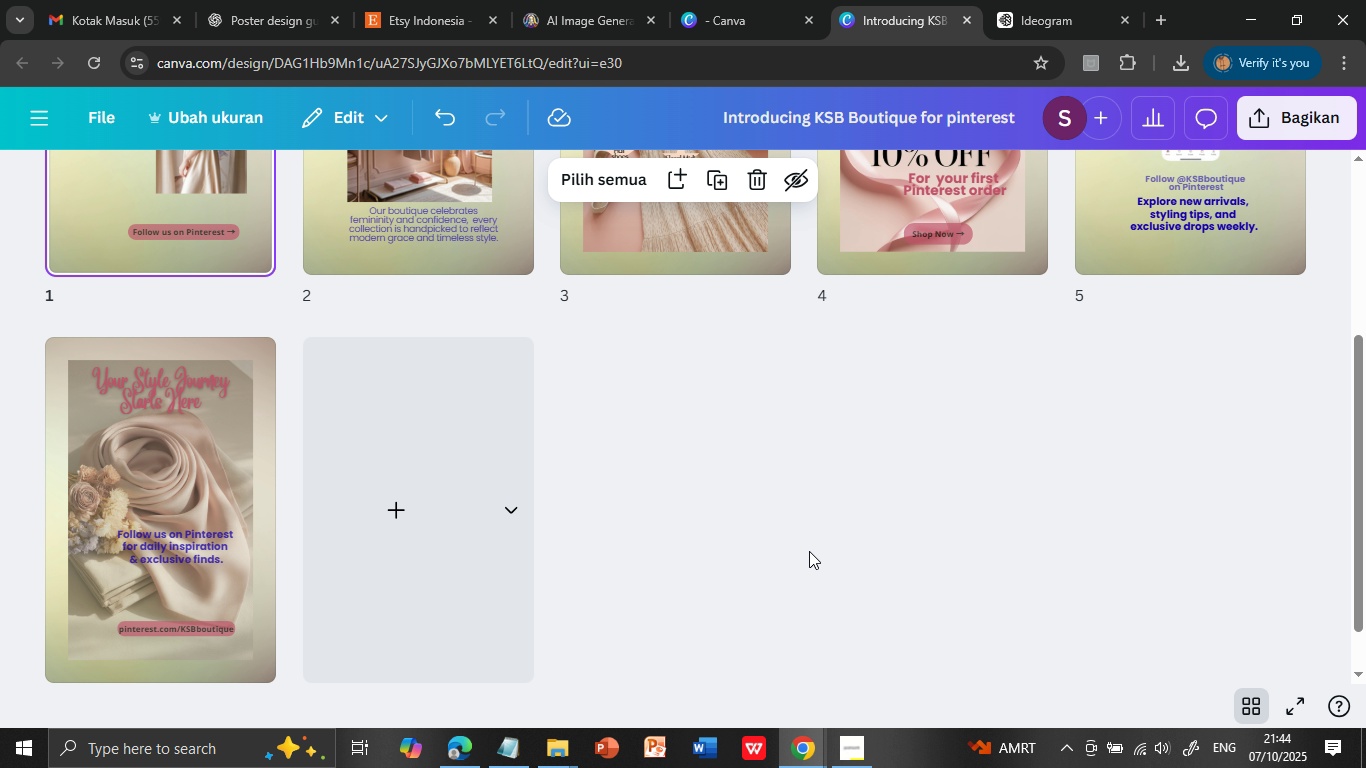 
scroll: coordinate [809, 551], scroll_direction: up, amount: 3.0
 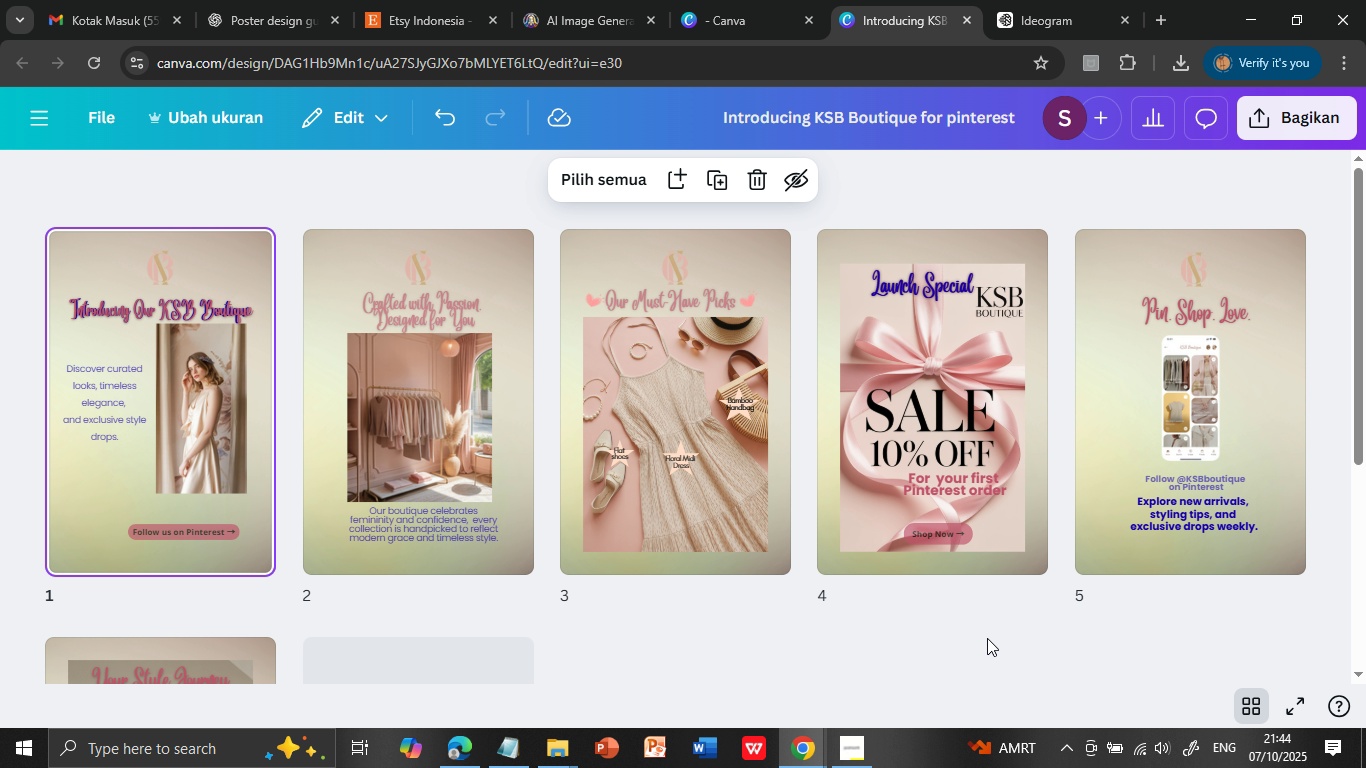 
wait(11.5)
 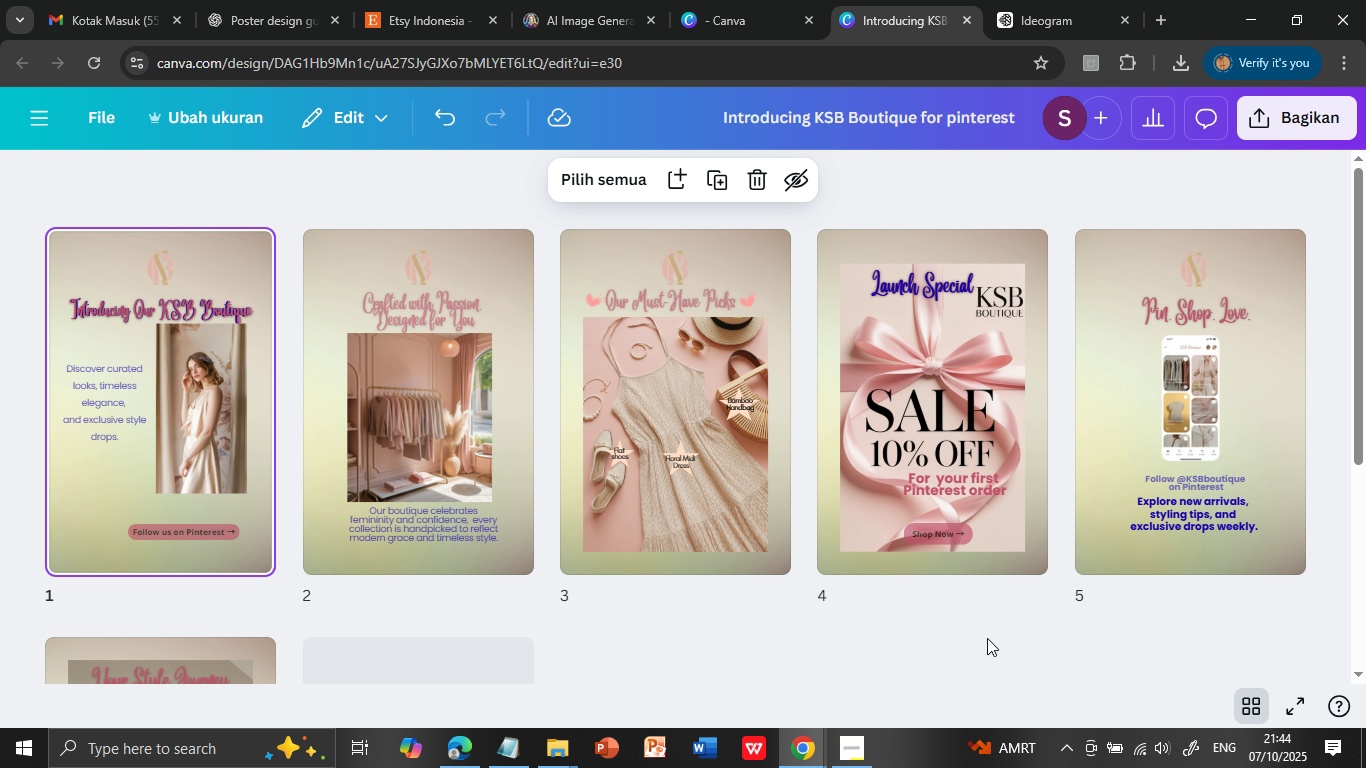 
scroll: coordinate [987, 638], scroll_direction: down, amount: 2.0
 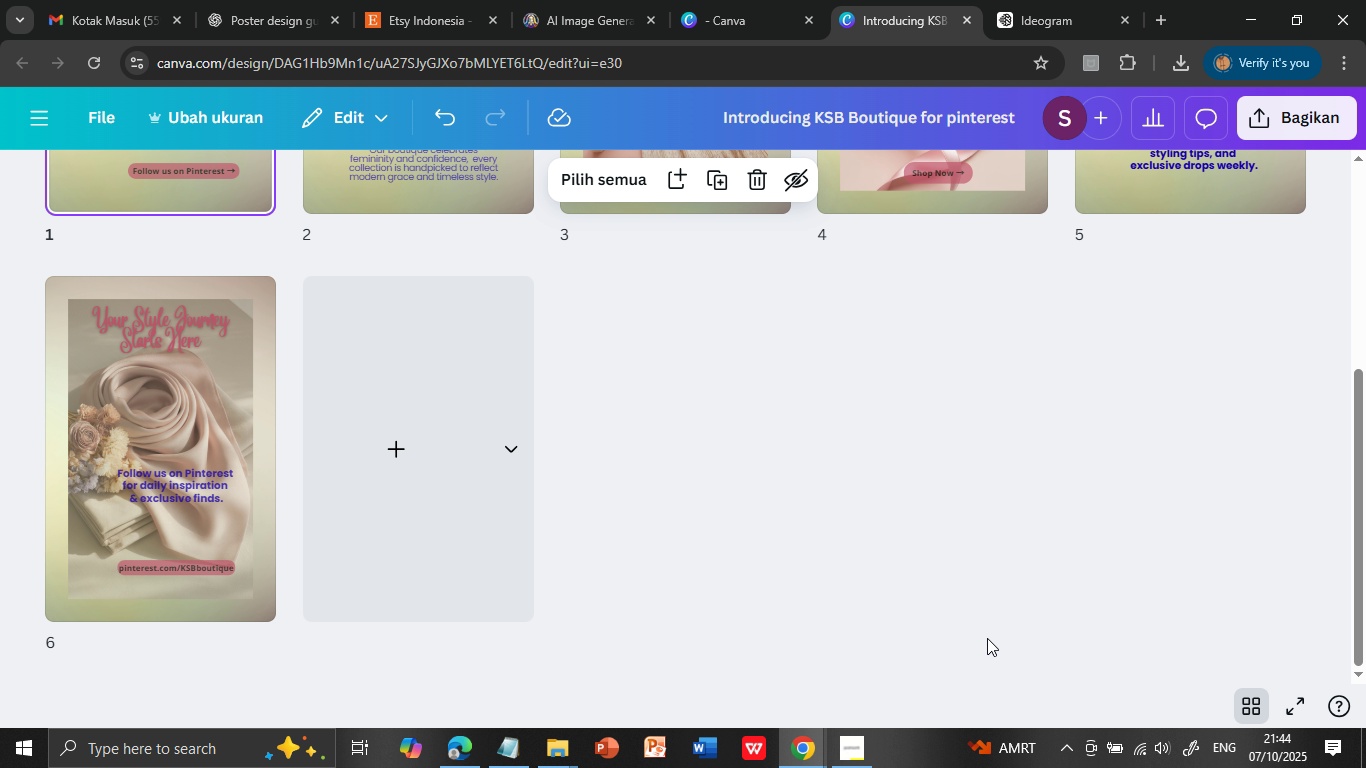 
scroll: coordinate [987, 638], scroll_direction: up, amount: 3.0
 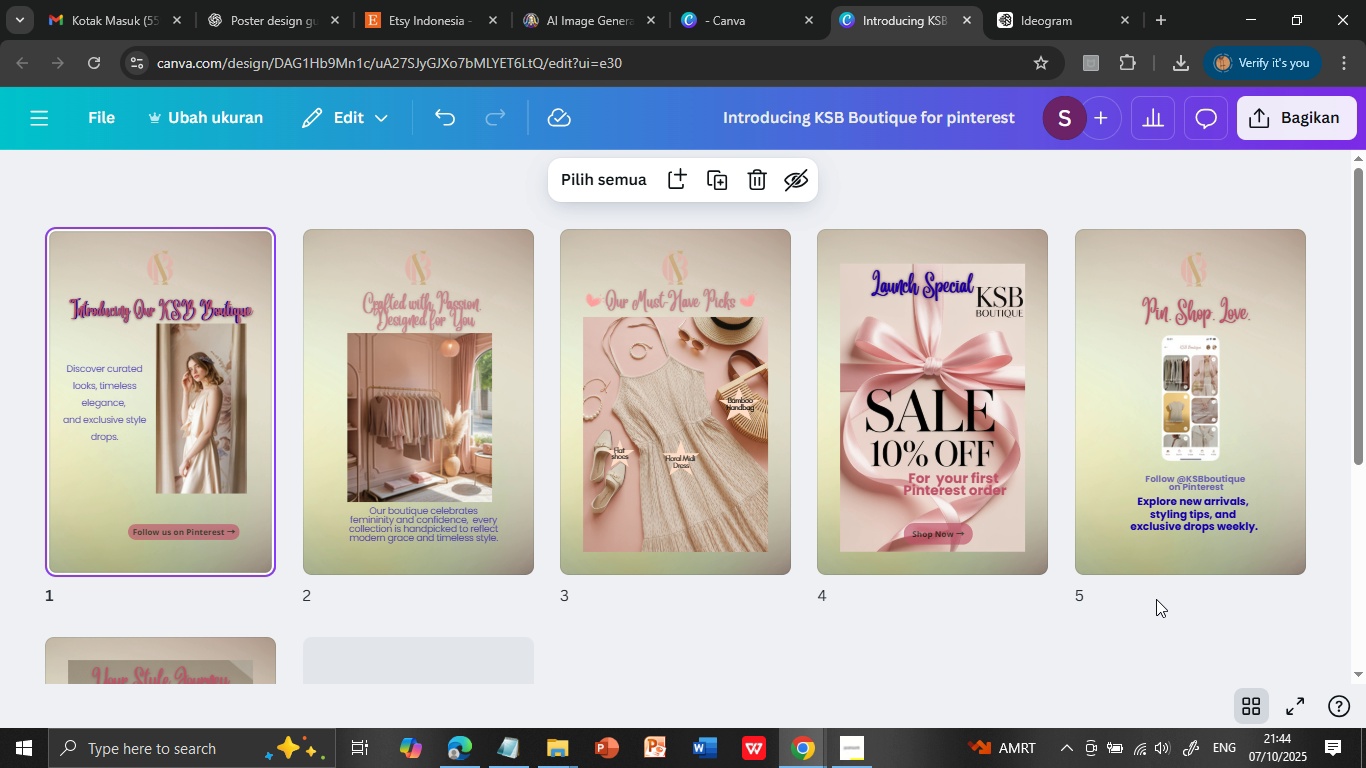 
wait(6.14)
 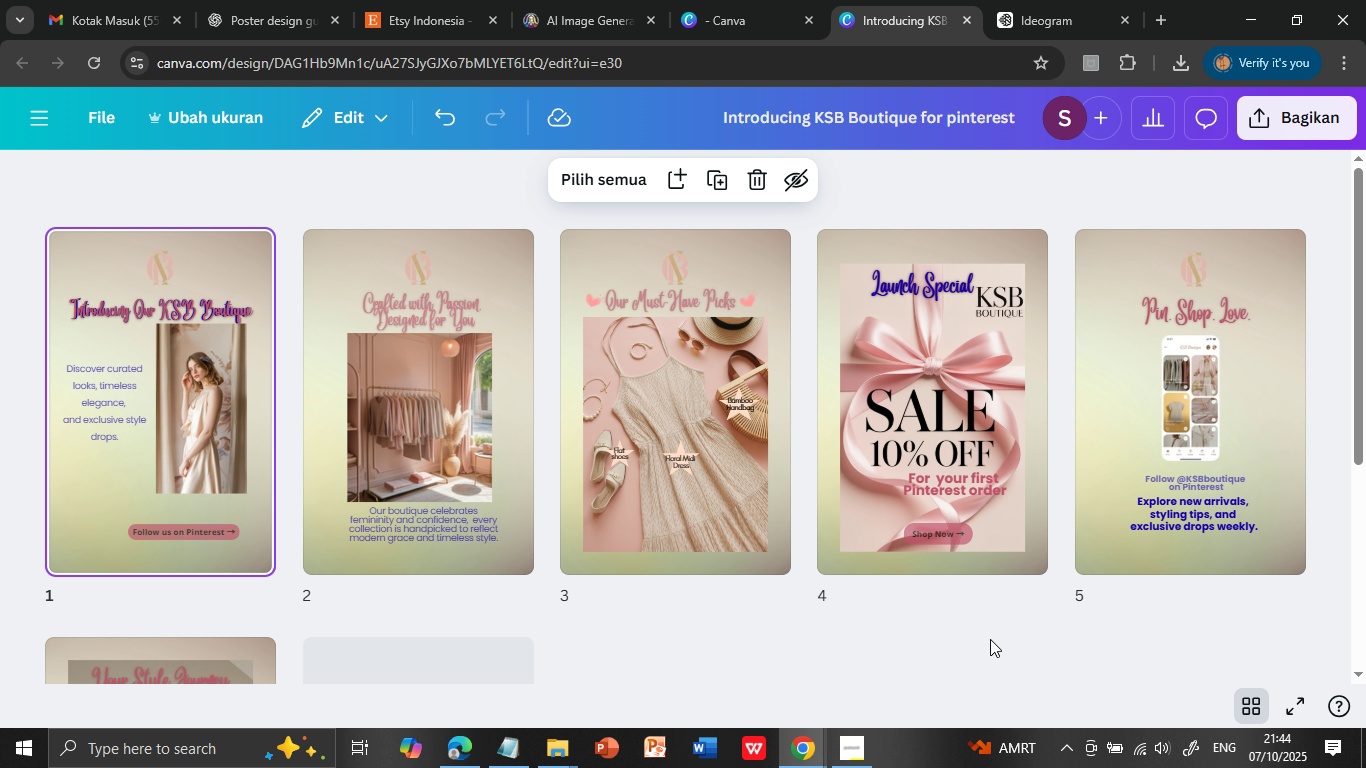 
left_click([1258, 709])
 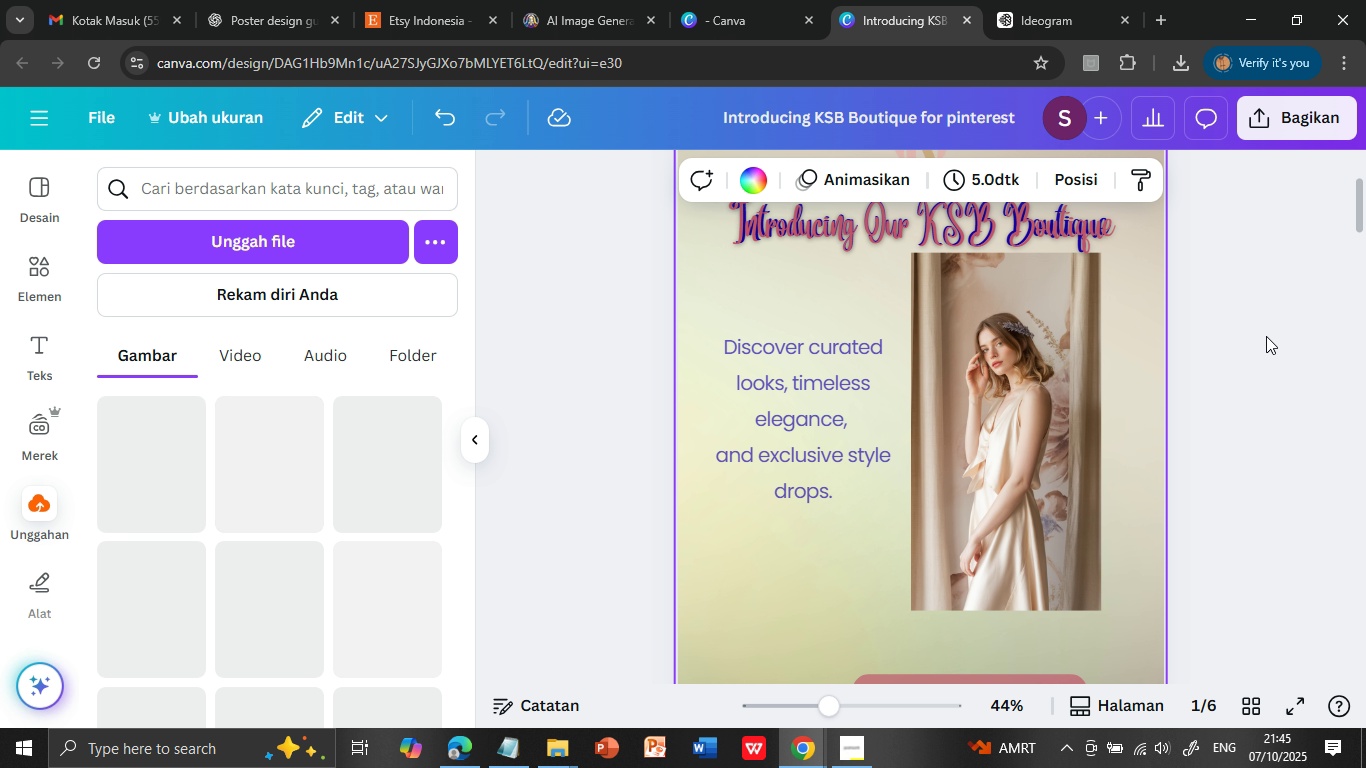 
left_click([1259, 384])
 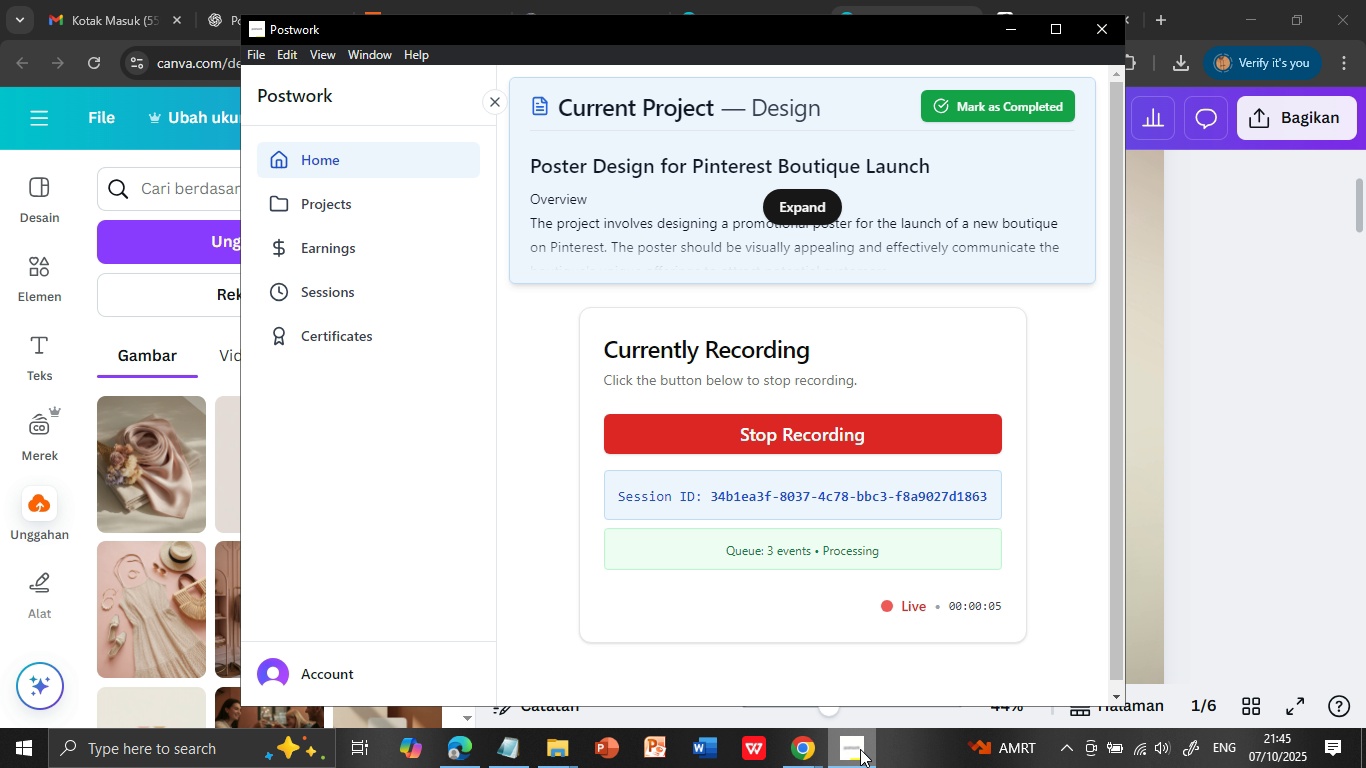 
left_click([862, 749])